 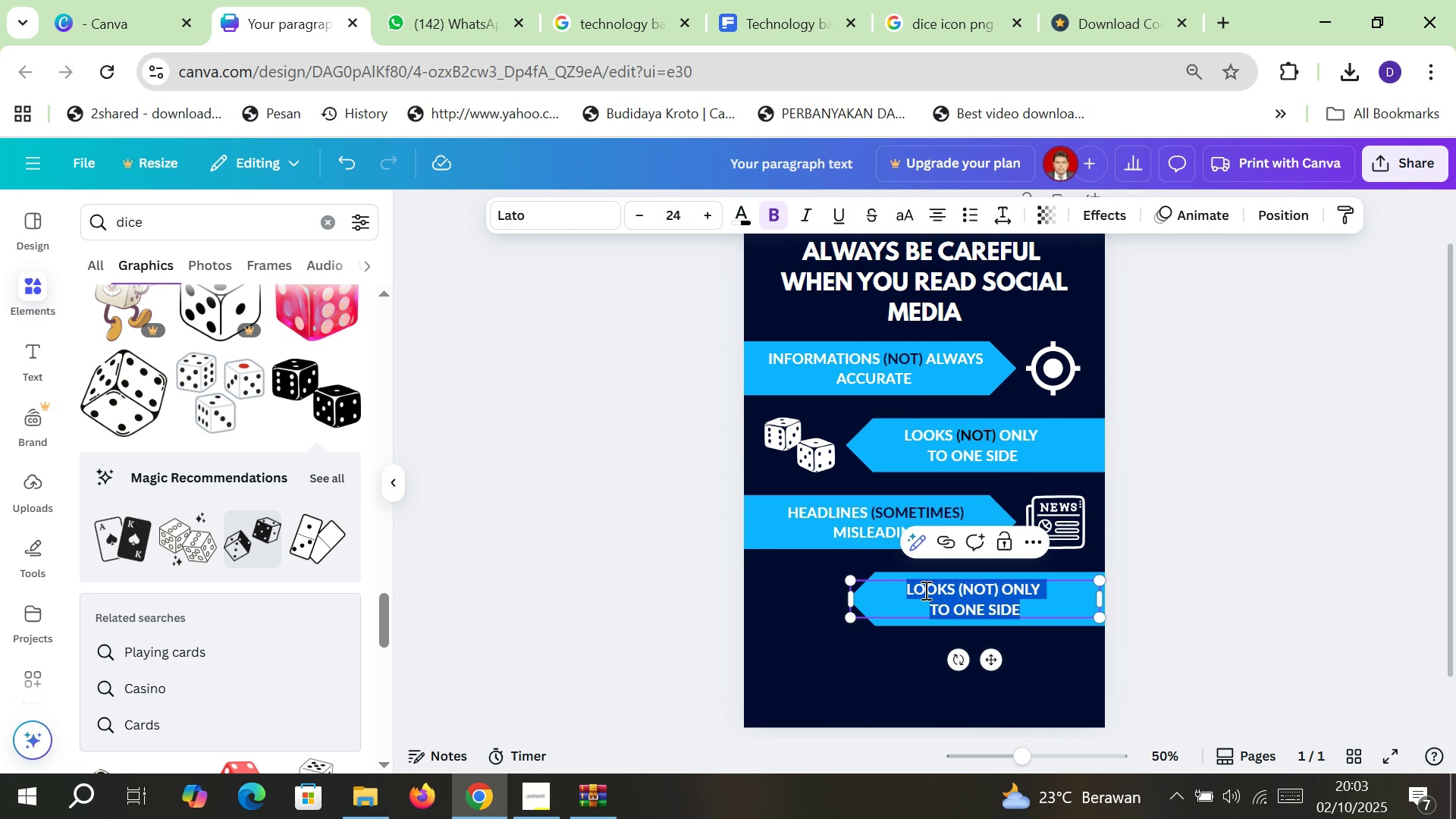 
double_click([924, 590])
 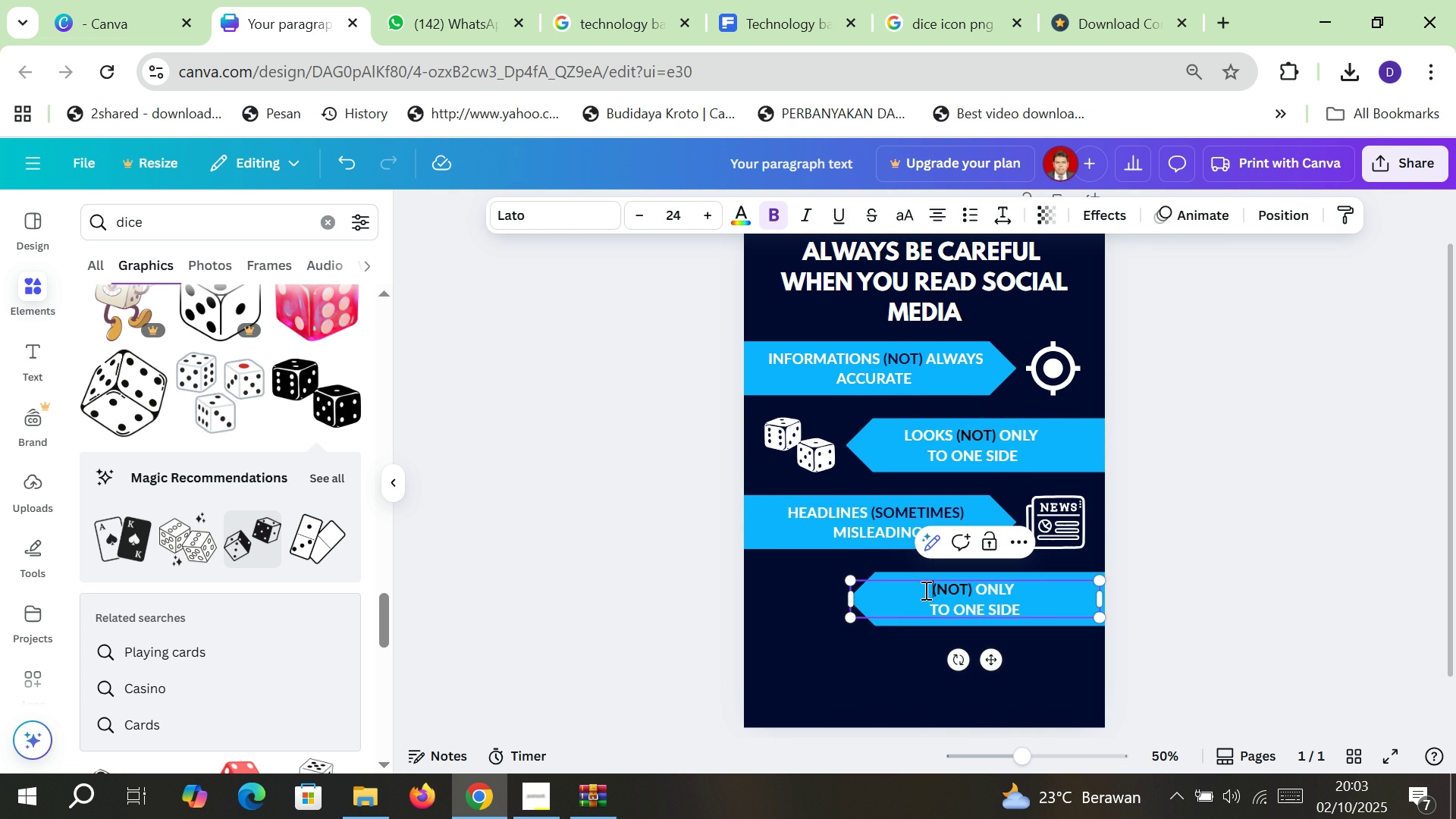 
key(Delete)
 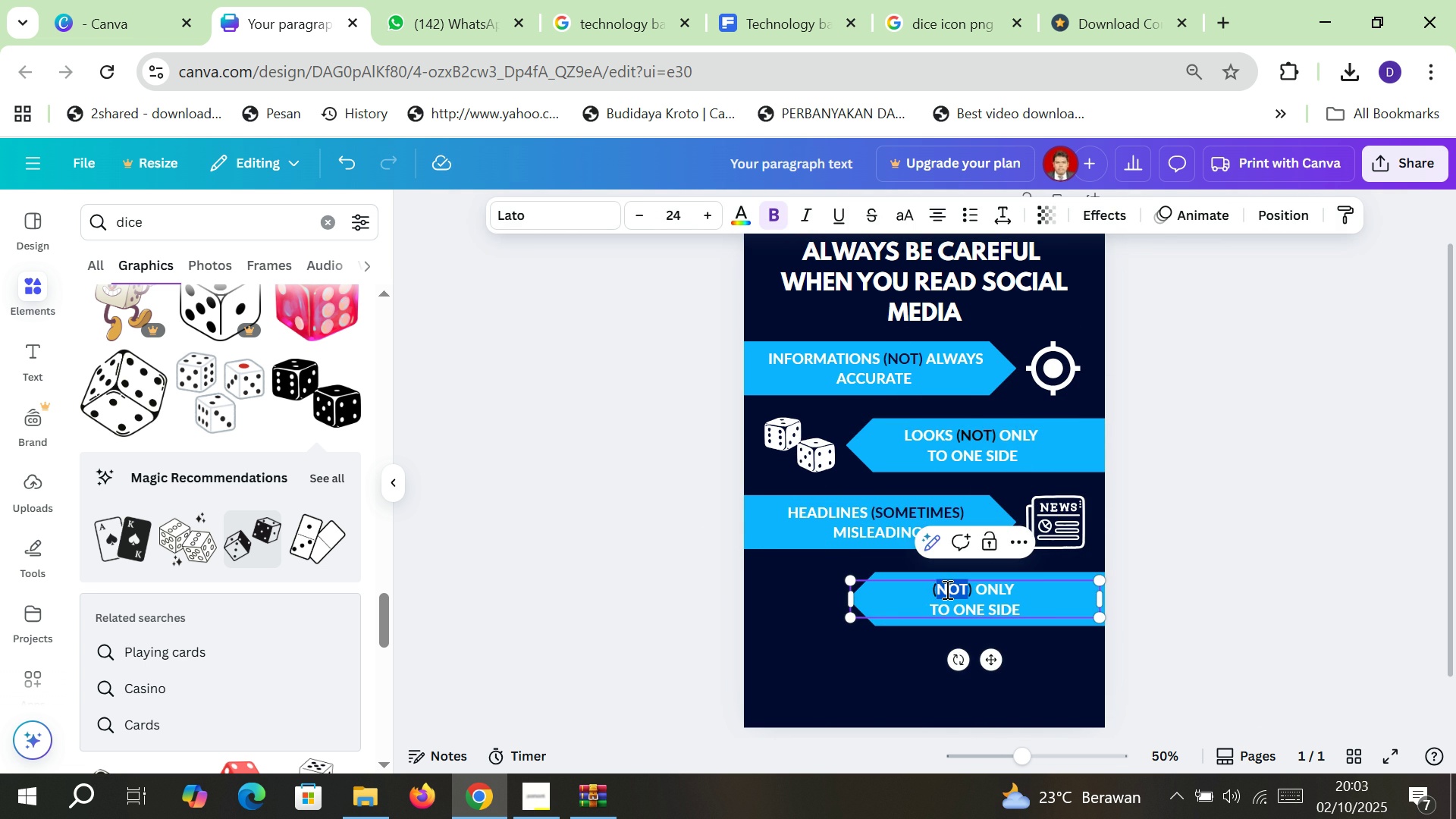 
double_click([946, 589])
 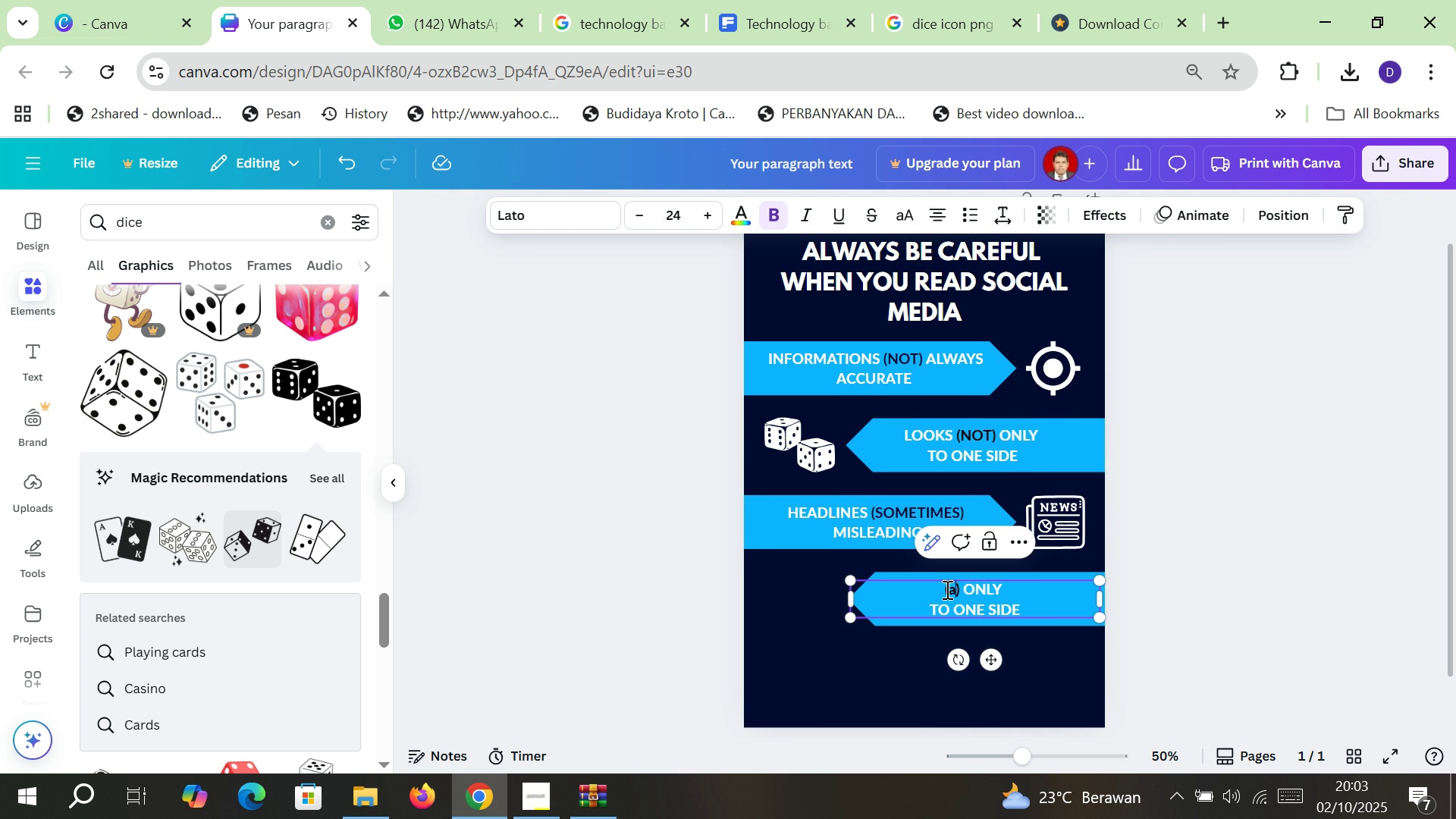 
type(alway)
key(Backspace)
key(Backspace)
key(Backspace)
key(Backspace)
key(Backspace)
type(ALWAYS)
 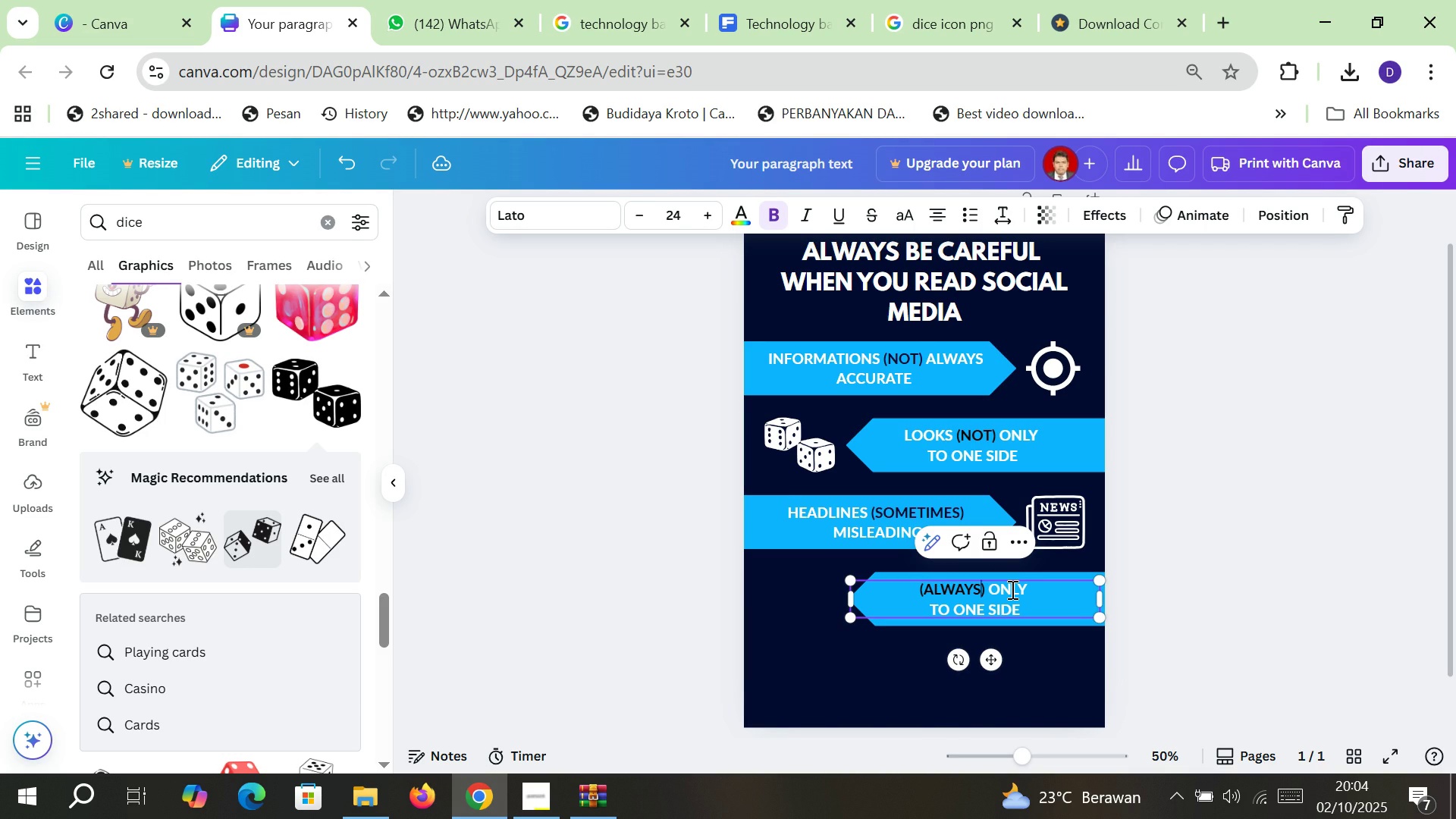 
double_click([1011, 589])
 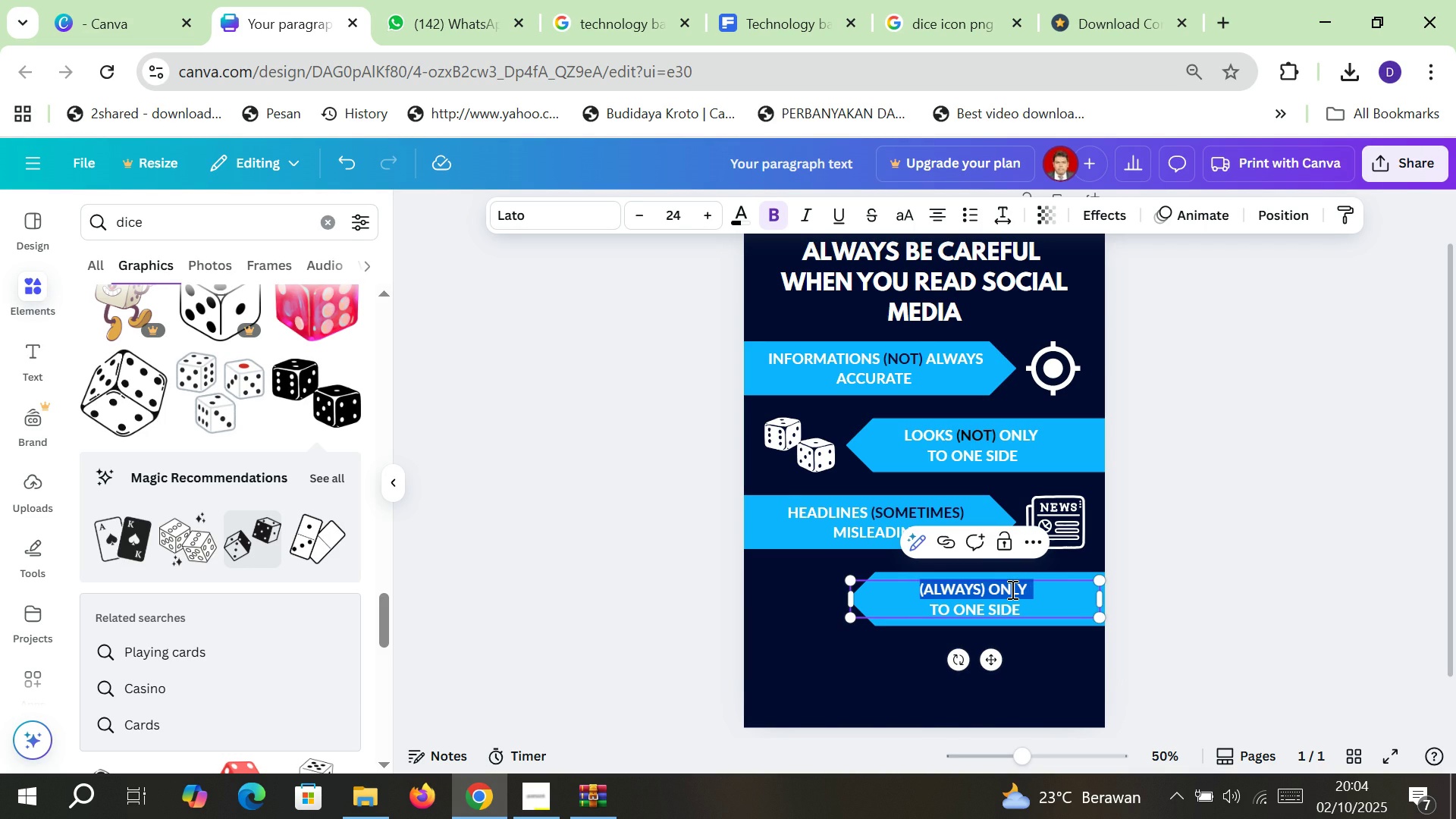 
triple_click([1011, 589])
 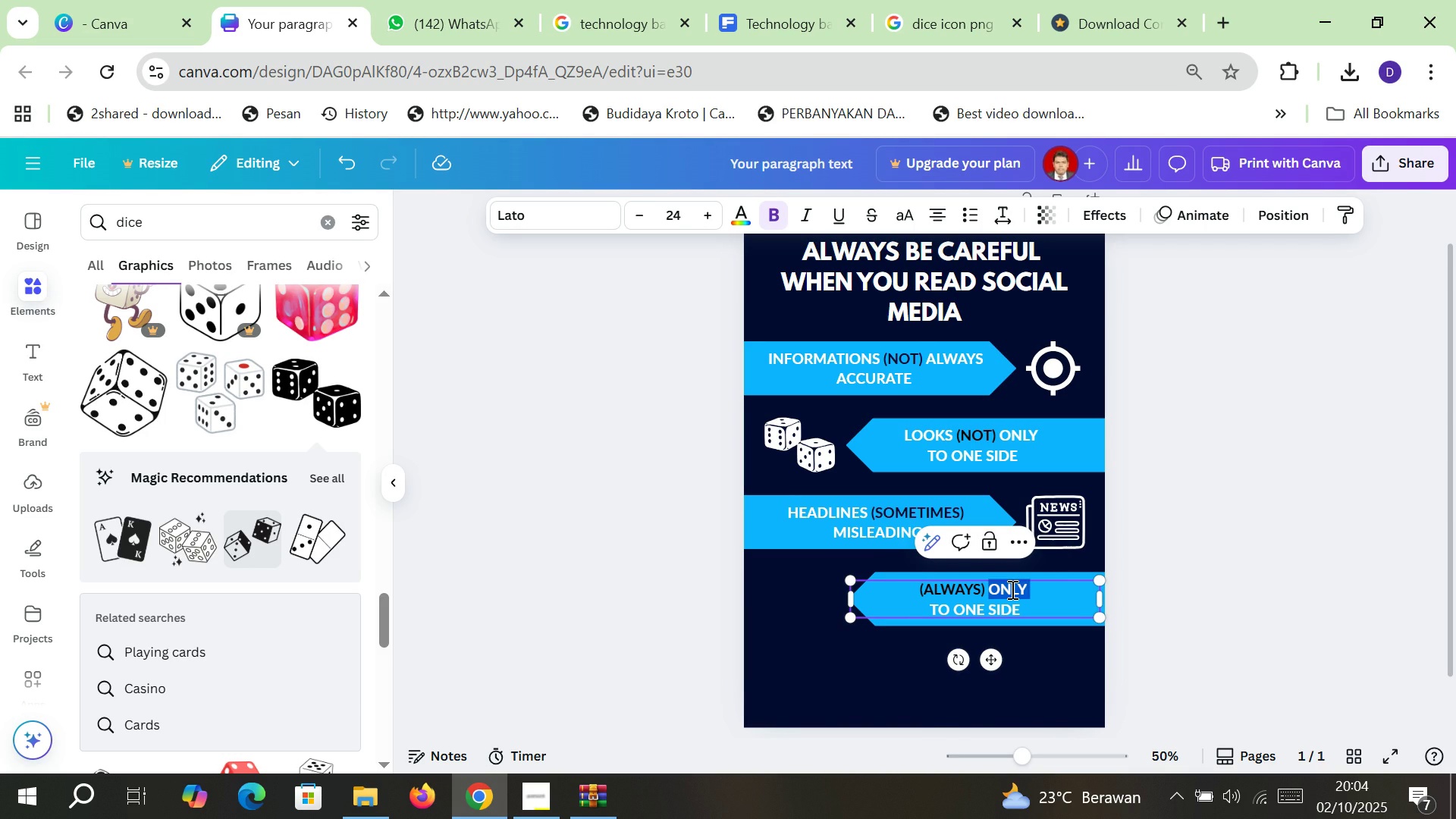 
double_click([1011, 589])
 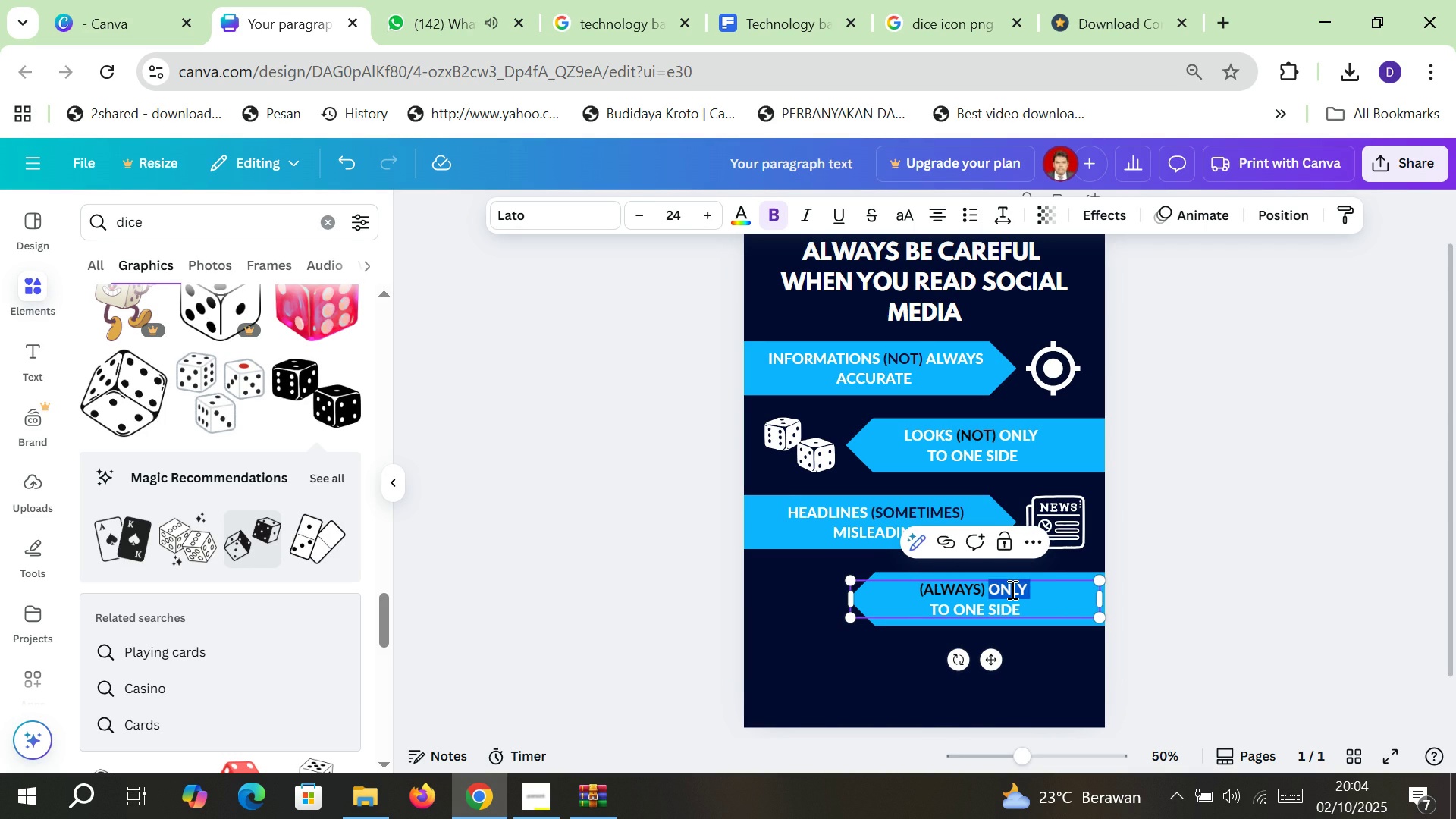 
type(BOTHERRESEARCH)